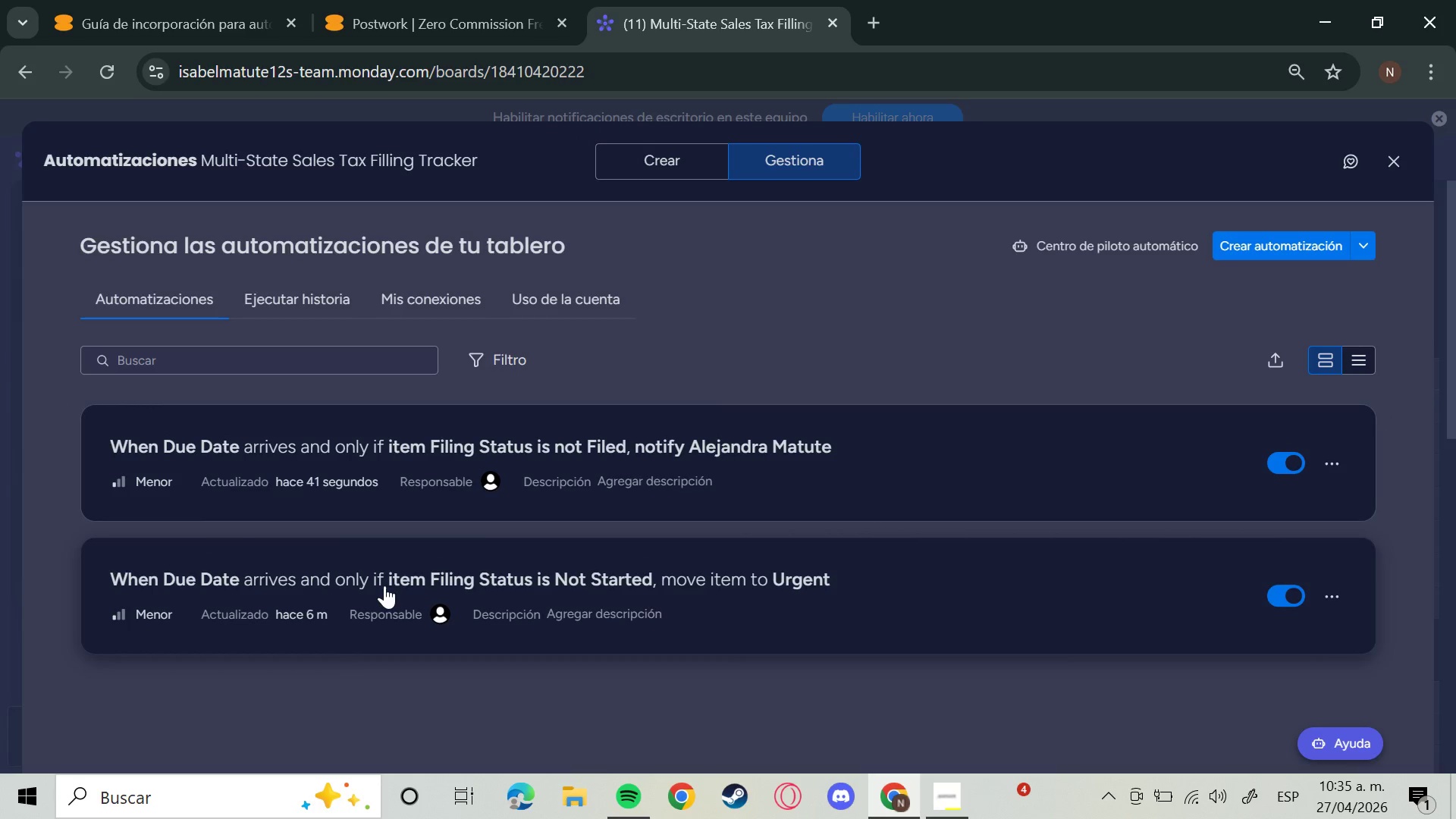 
left_click([298, 596])
 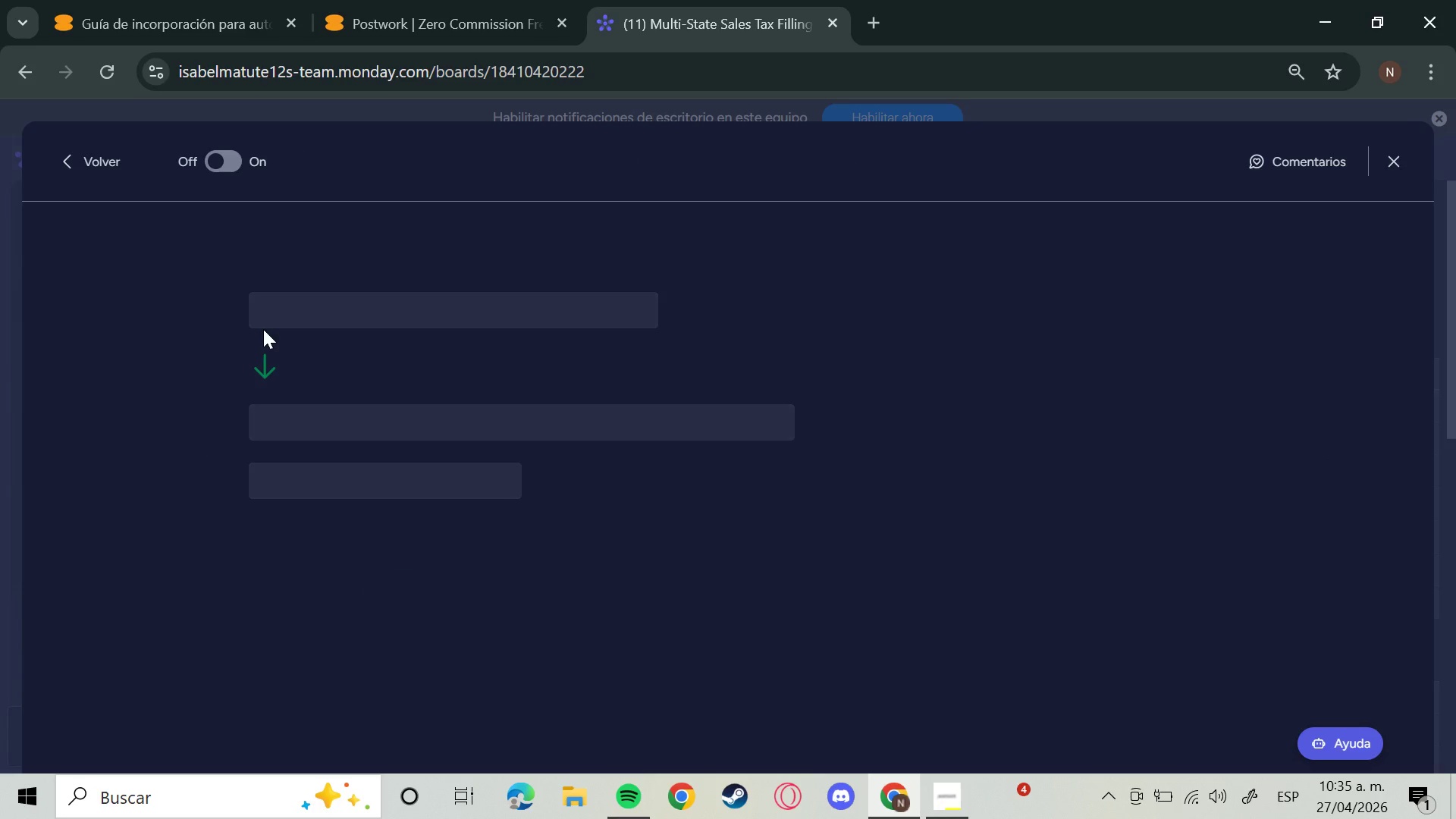 
mouse_move([271, 292])
 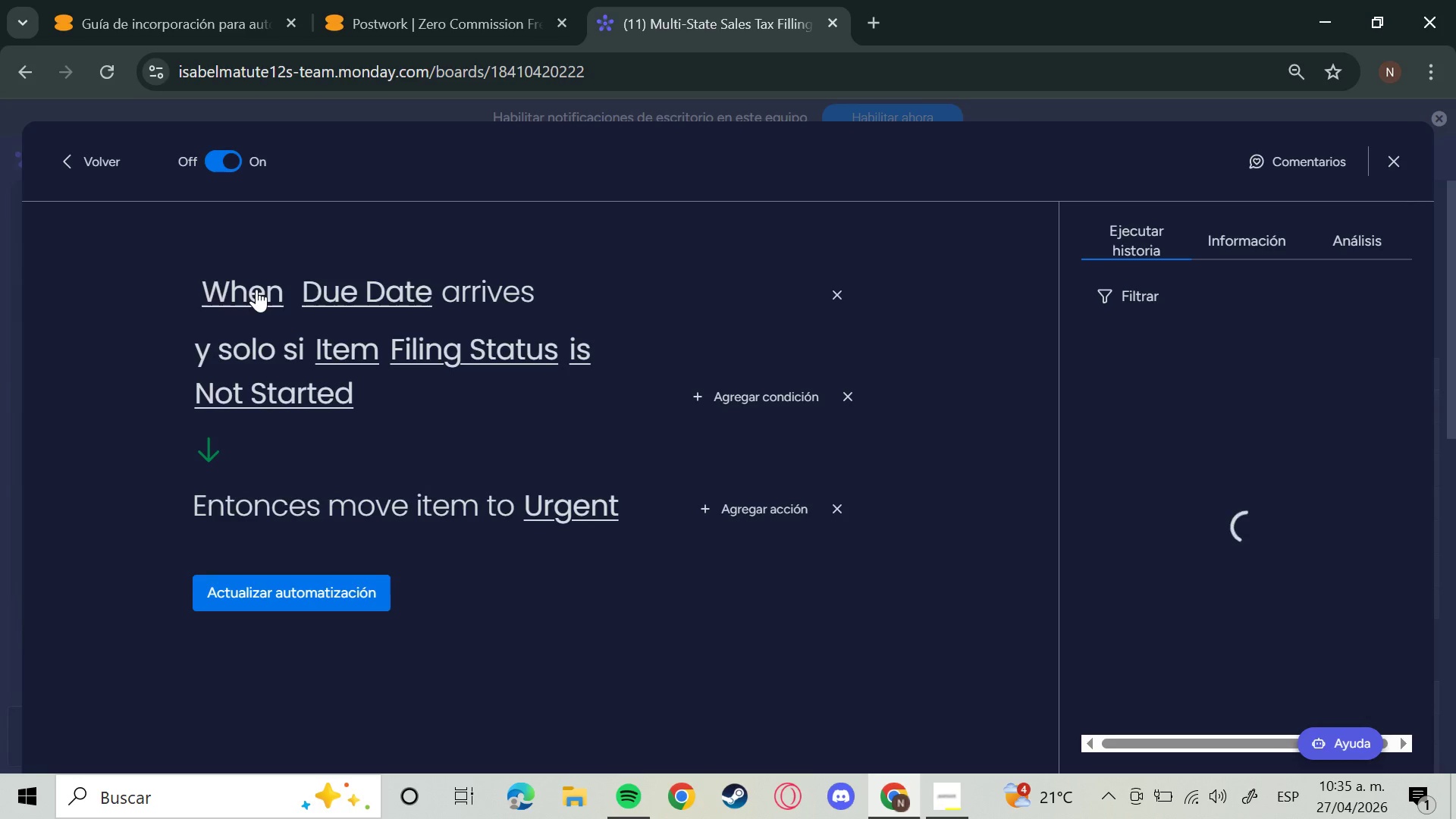 
left_click([256, 289])
 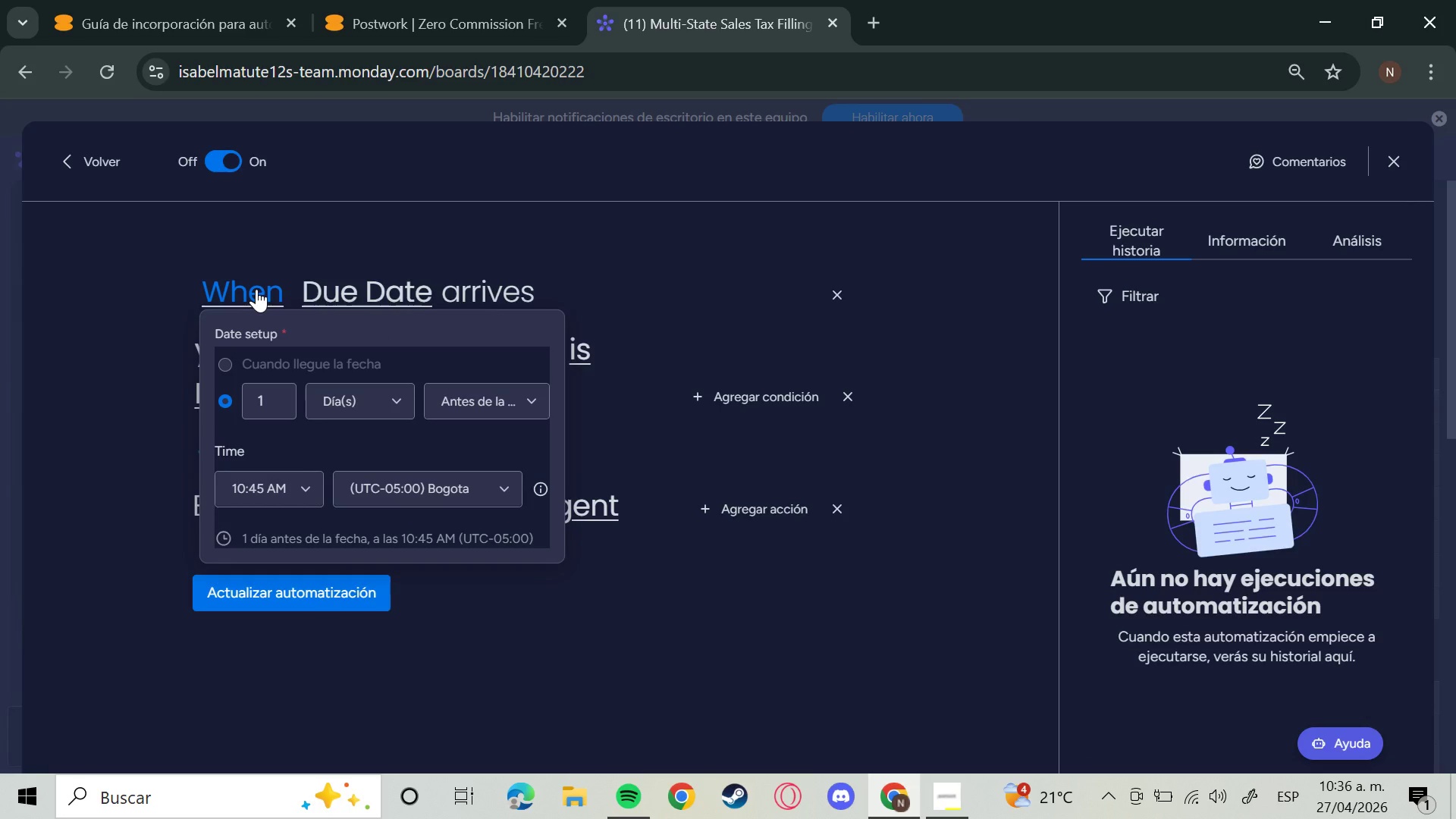 
left_click([256, 289])
 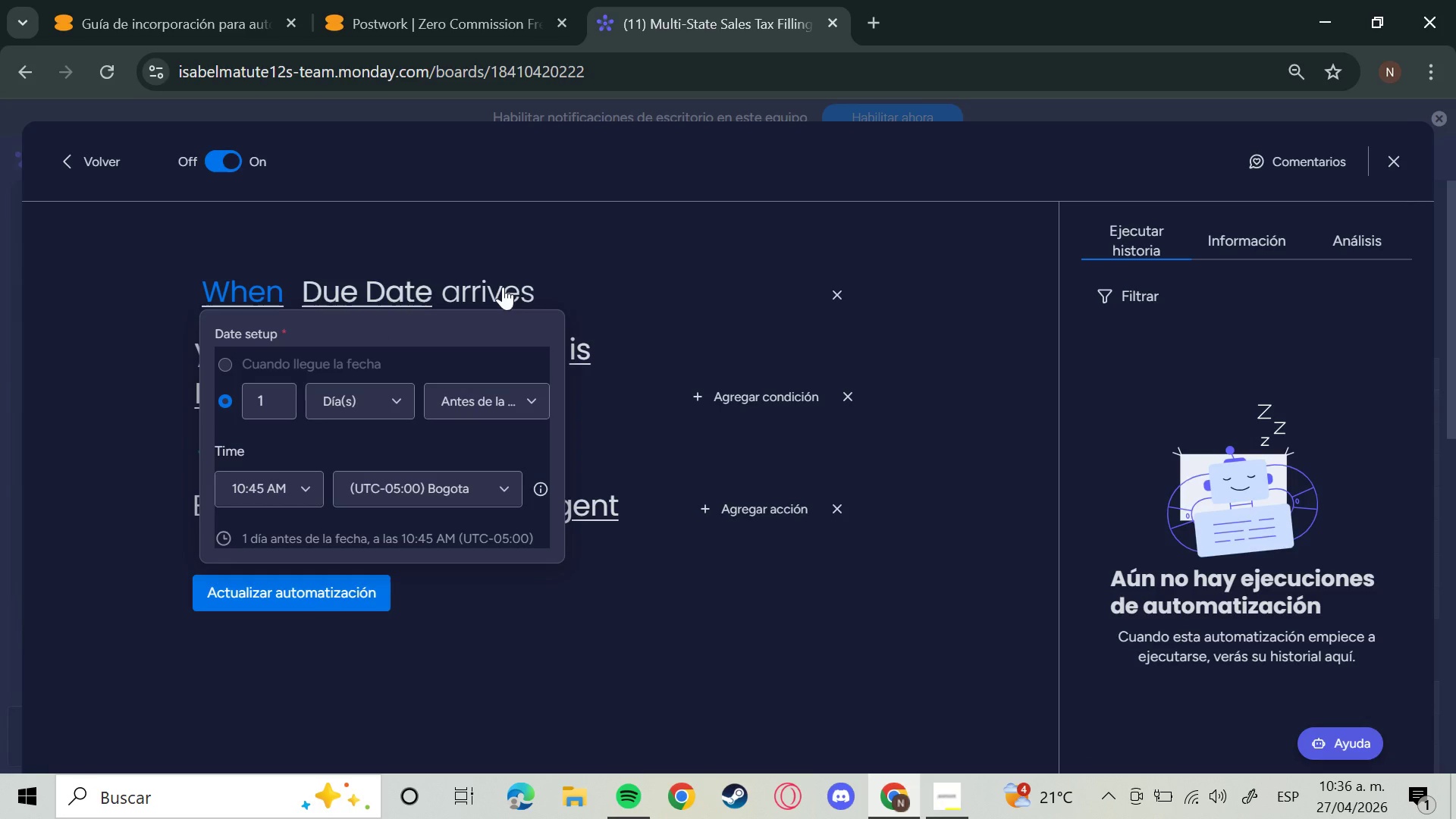 
left_click([753, 279])
 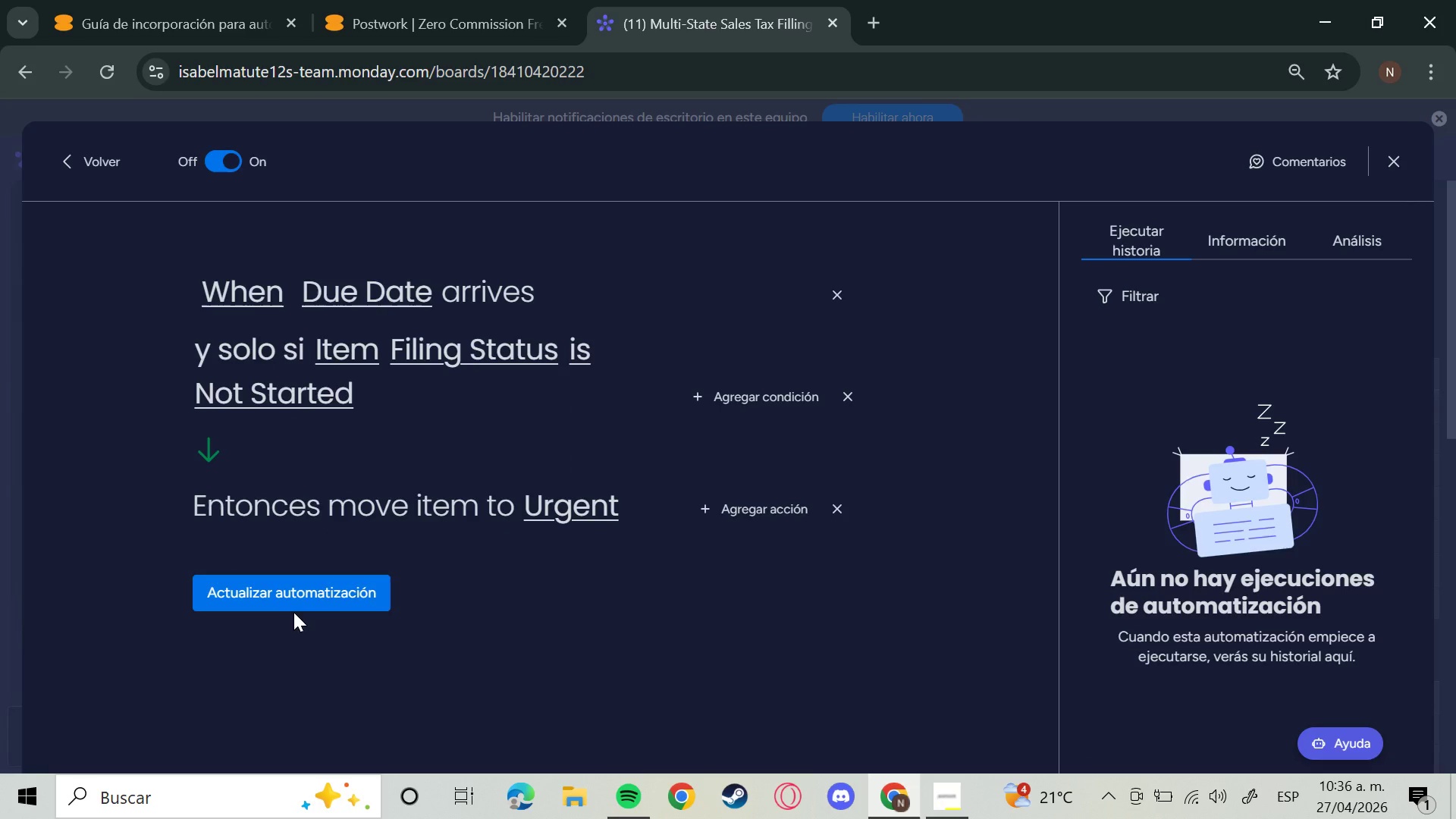 
left_click([302, 595])
 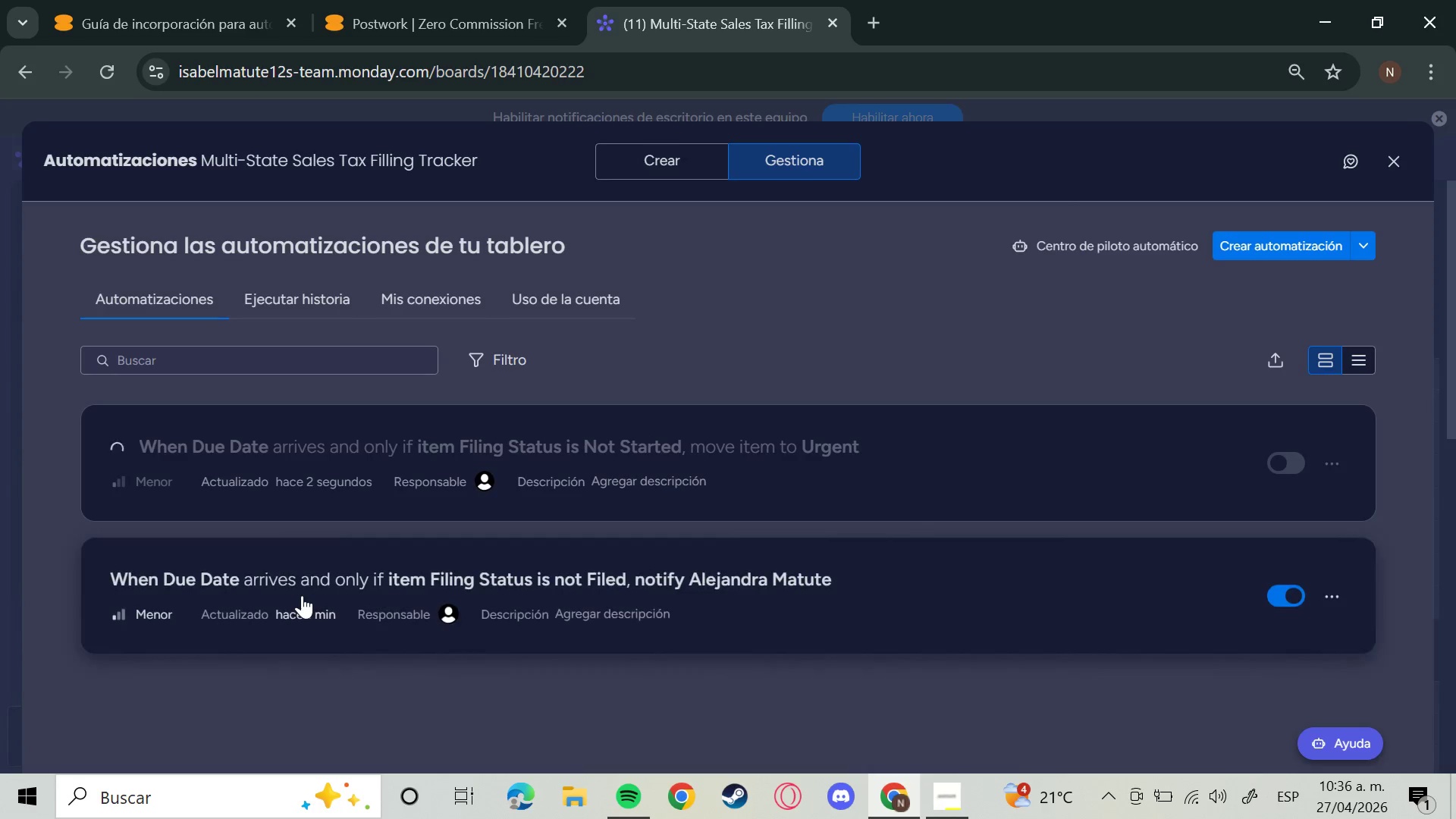 
wait(5.28)
 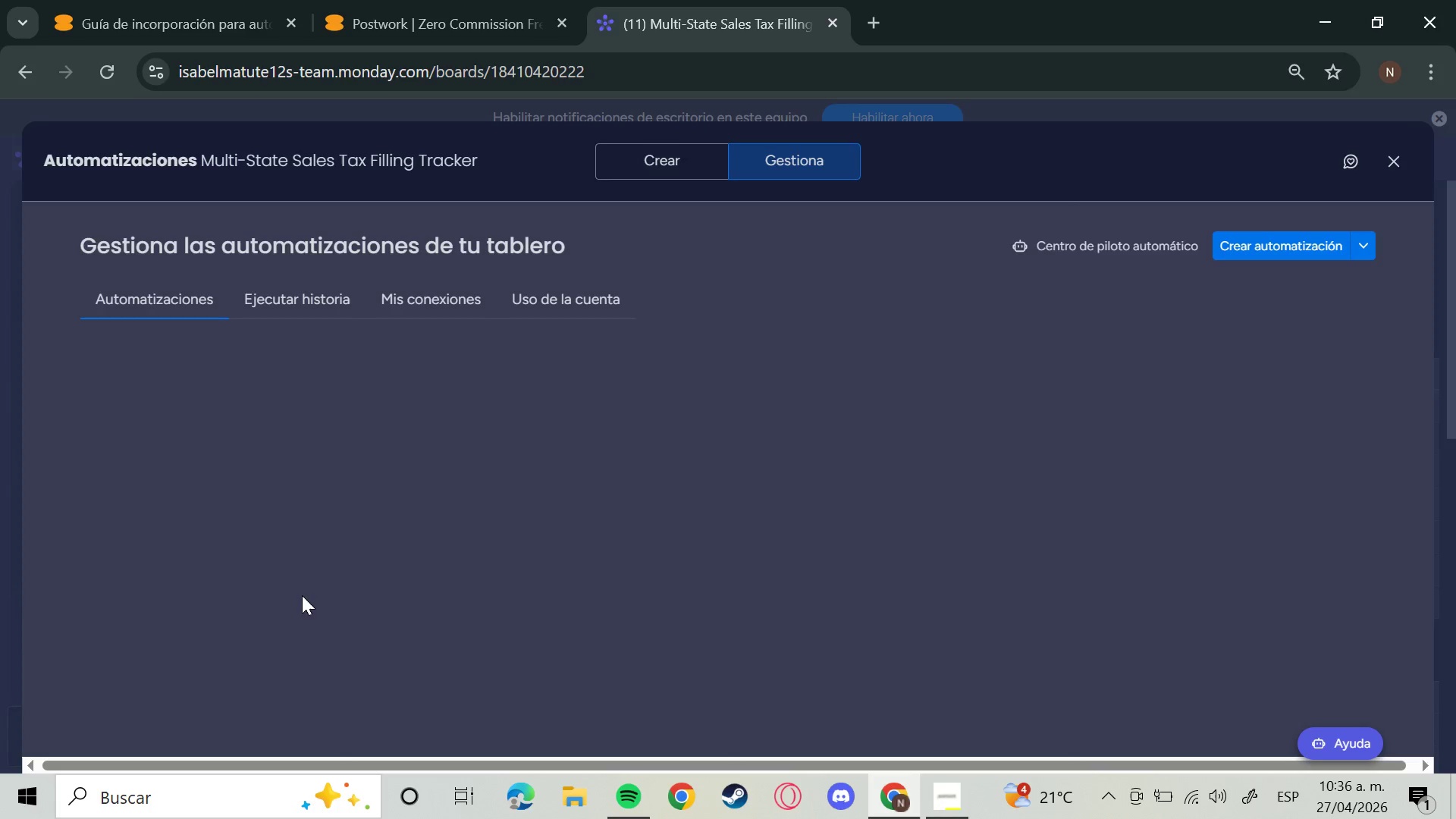 
left_click([302, 595])
 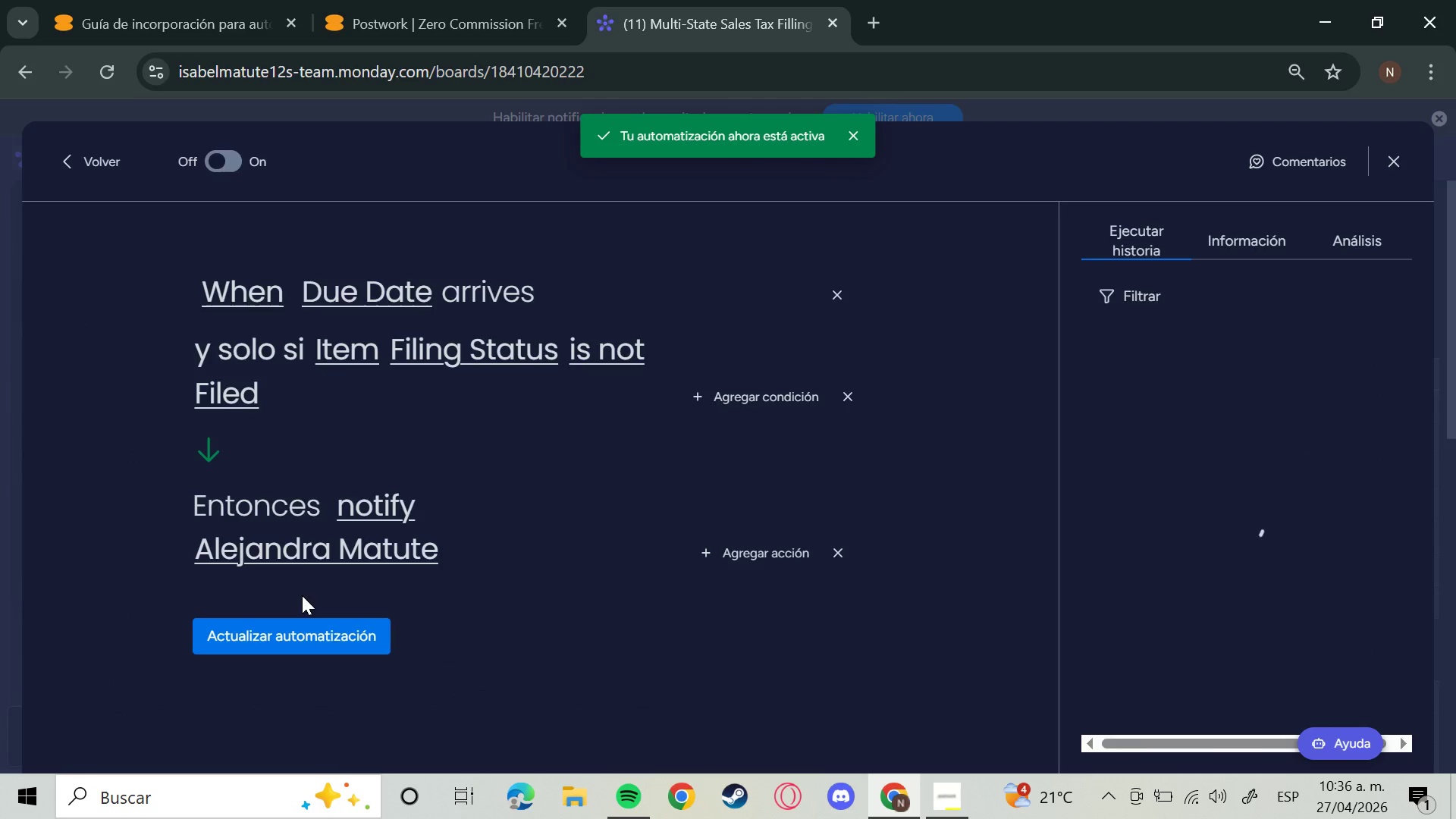 
left_click([233, 299])